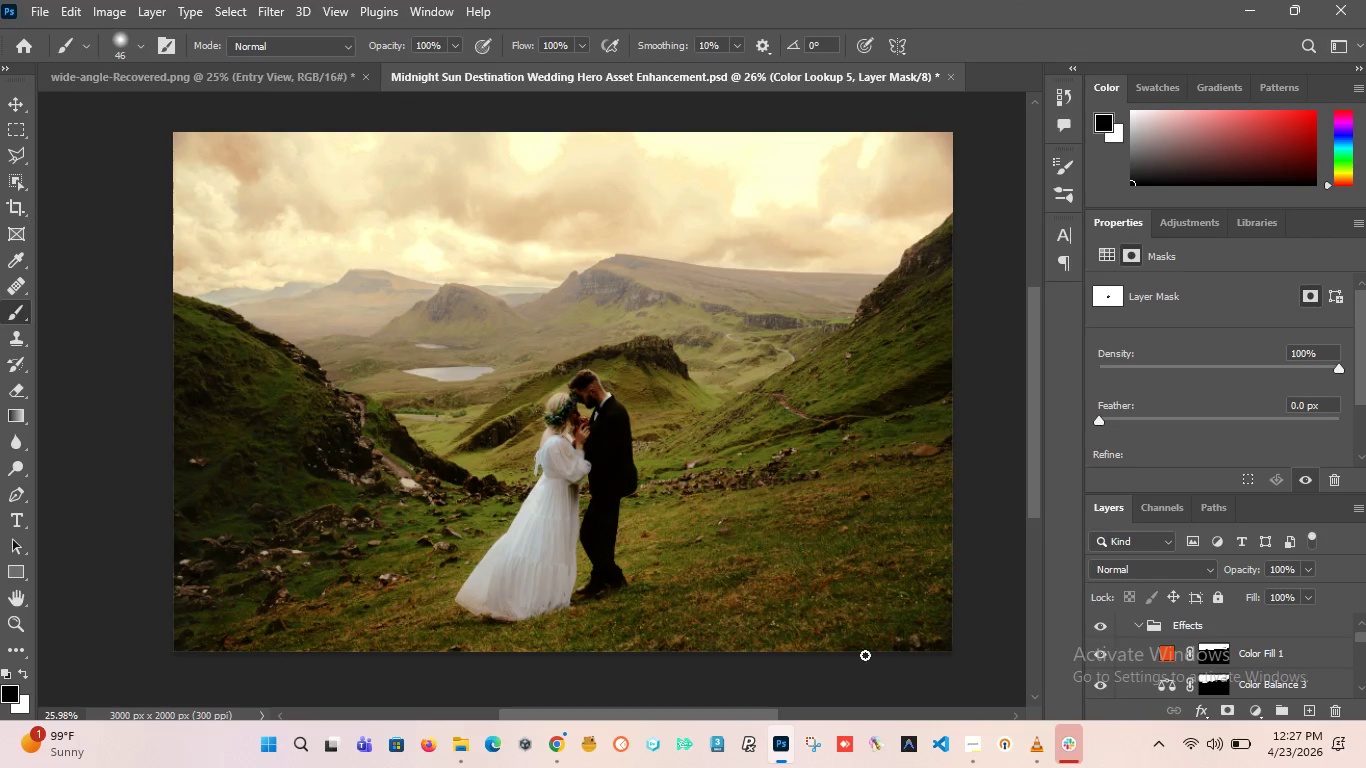 
mouse_move([1024, 763])
 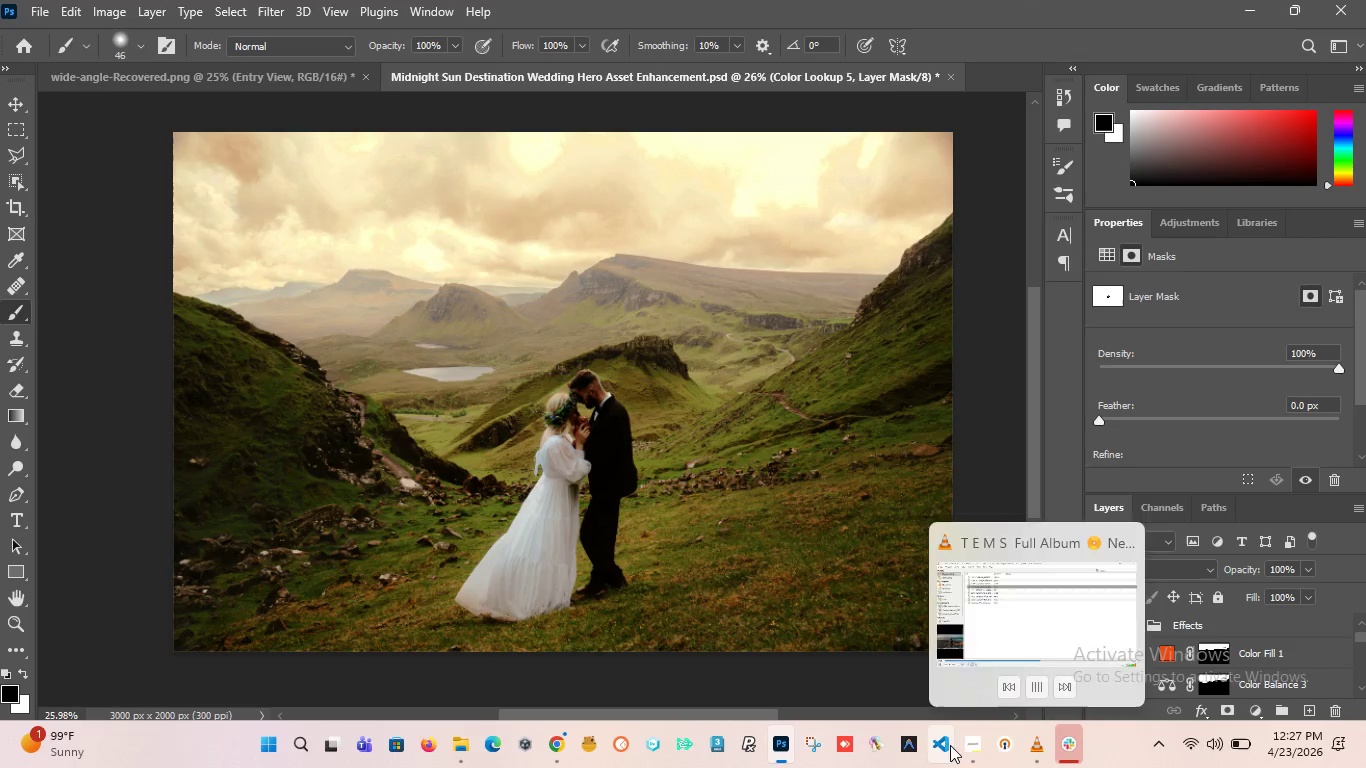 
mouse_move([968, 722])
 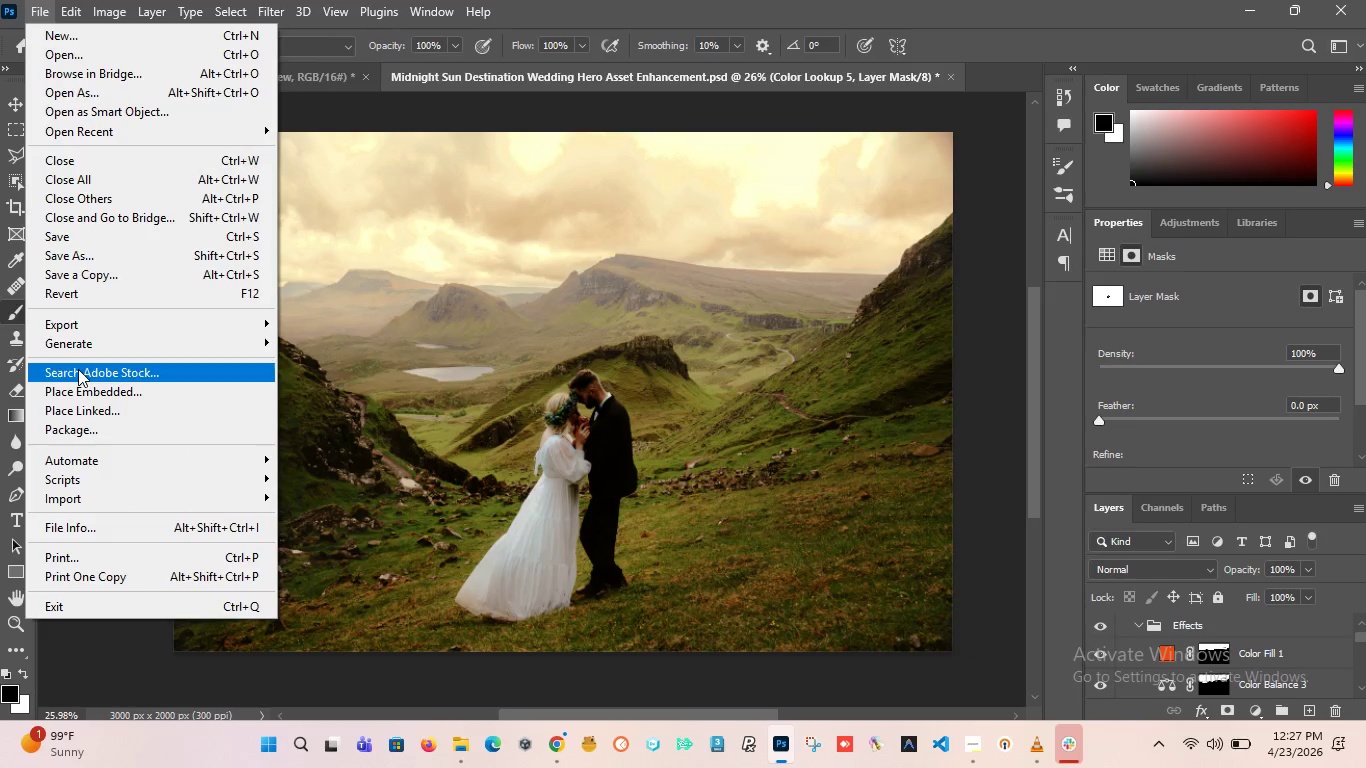 
left_click([81, 238])
 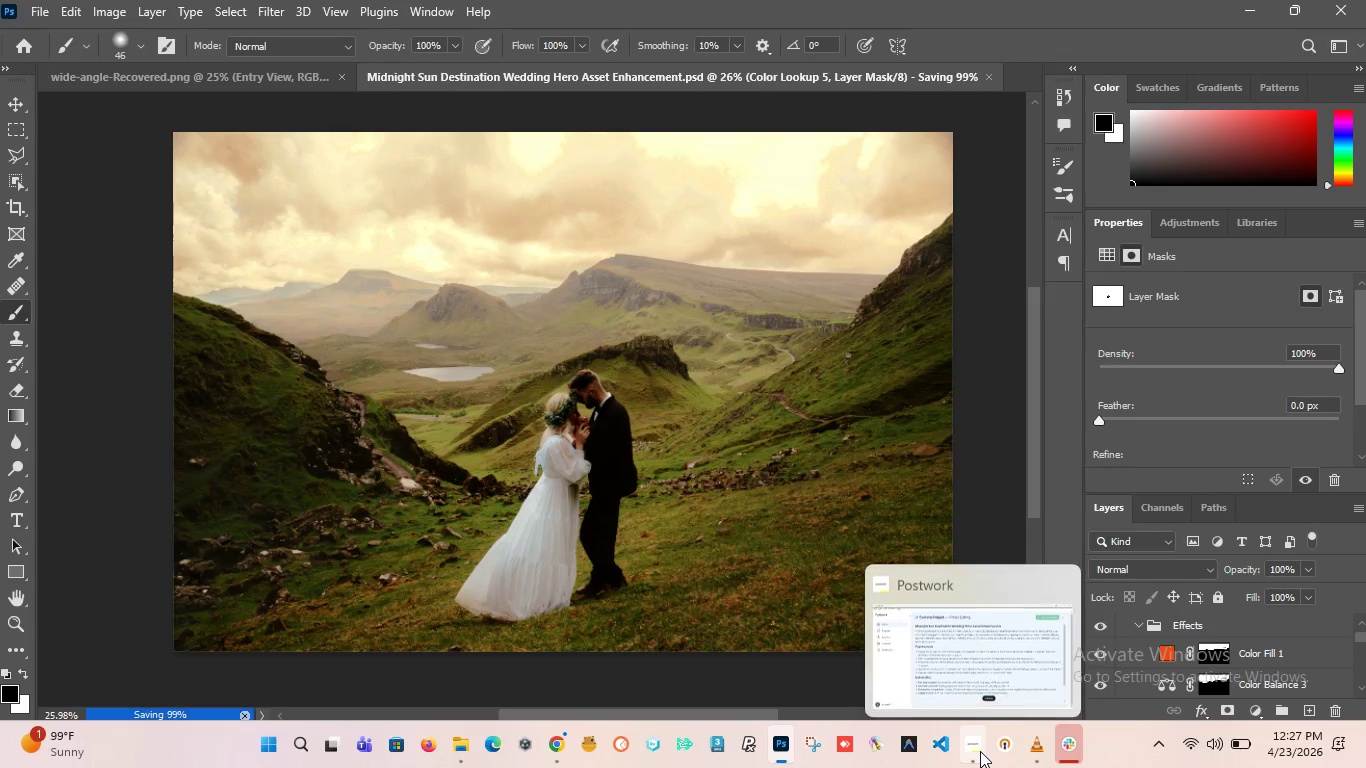 
left_click([943, 643])